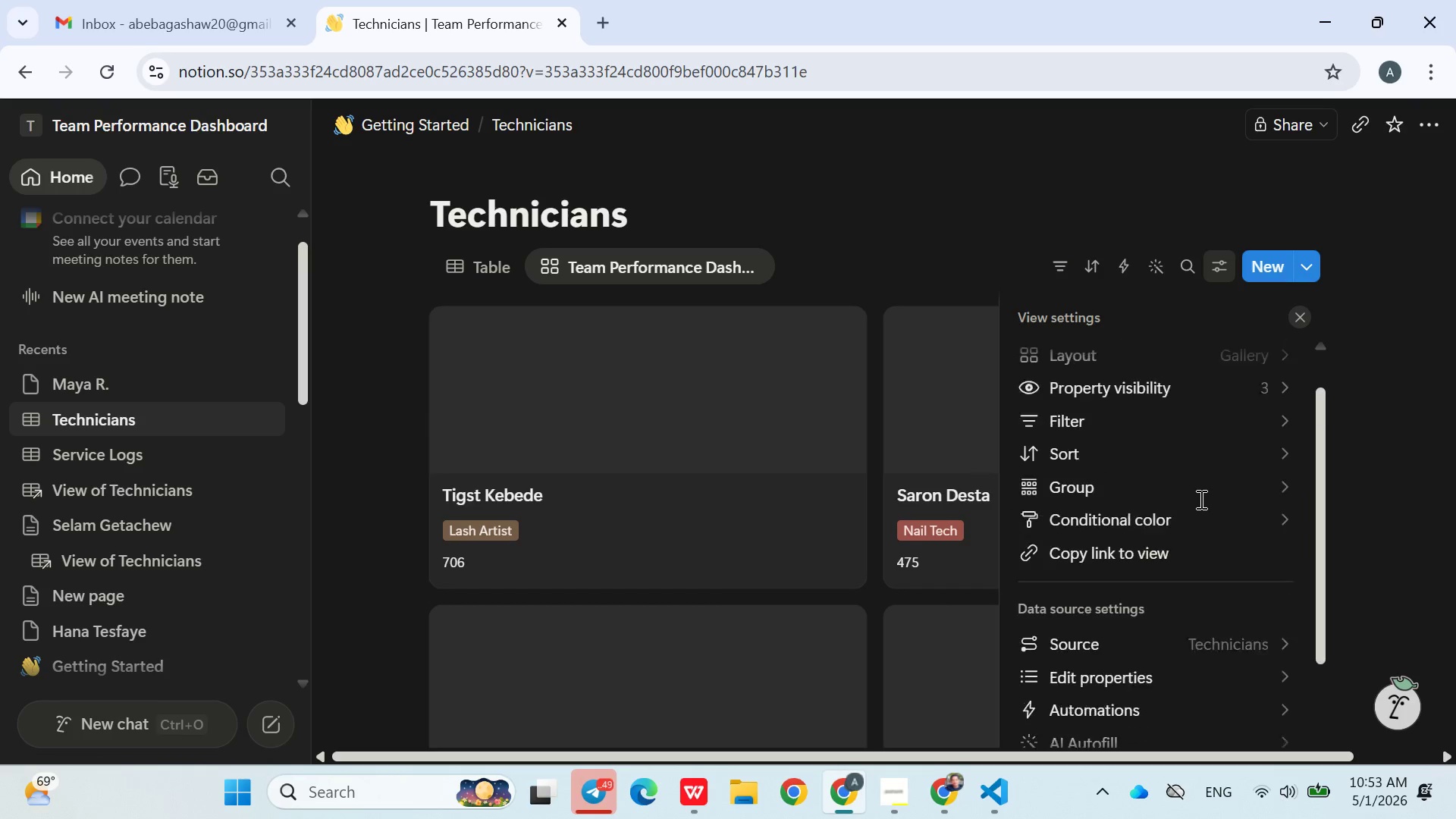 
wait(10.21)
 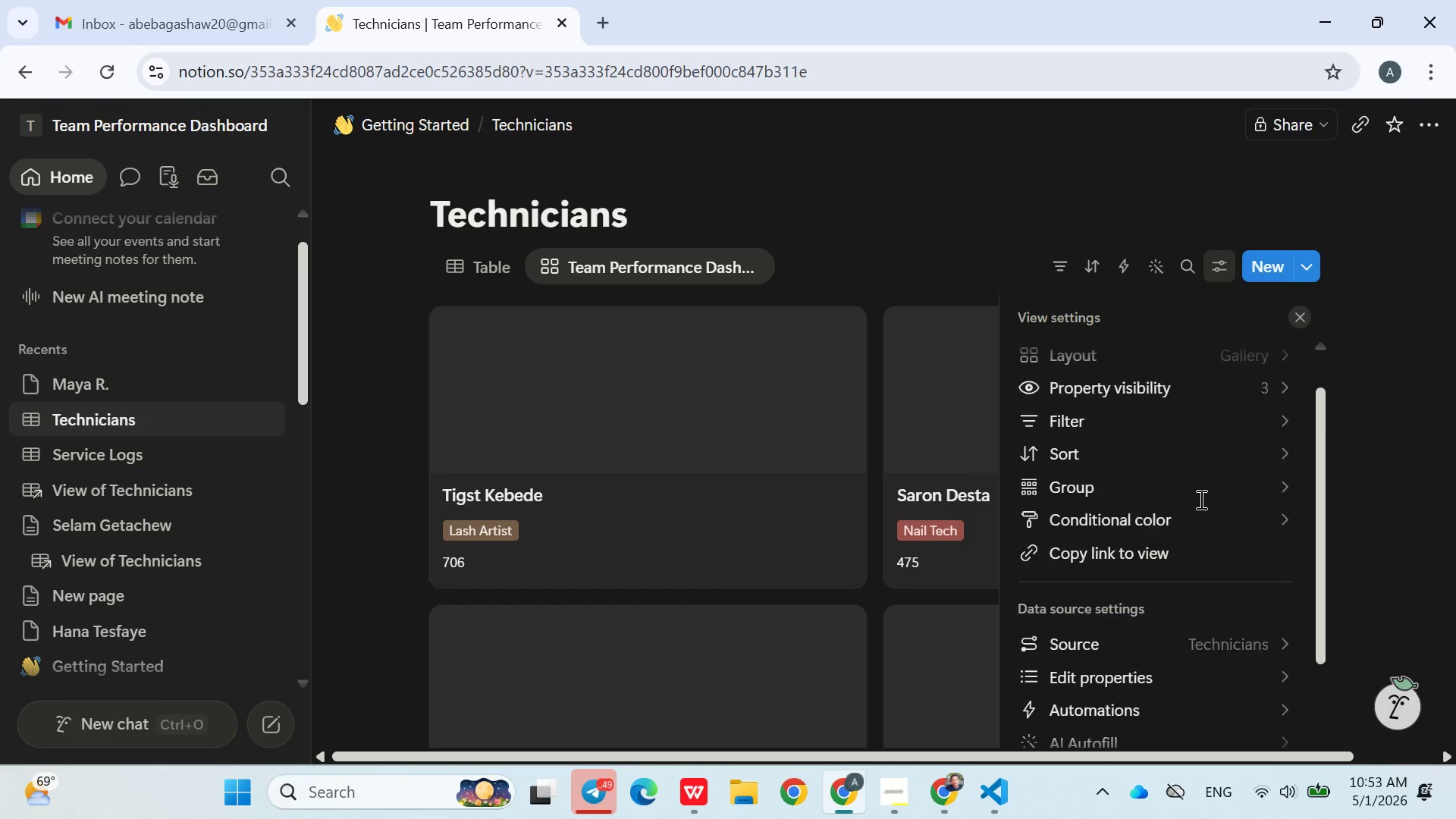 
mouse_move([1158, 522])
 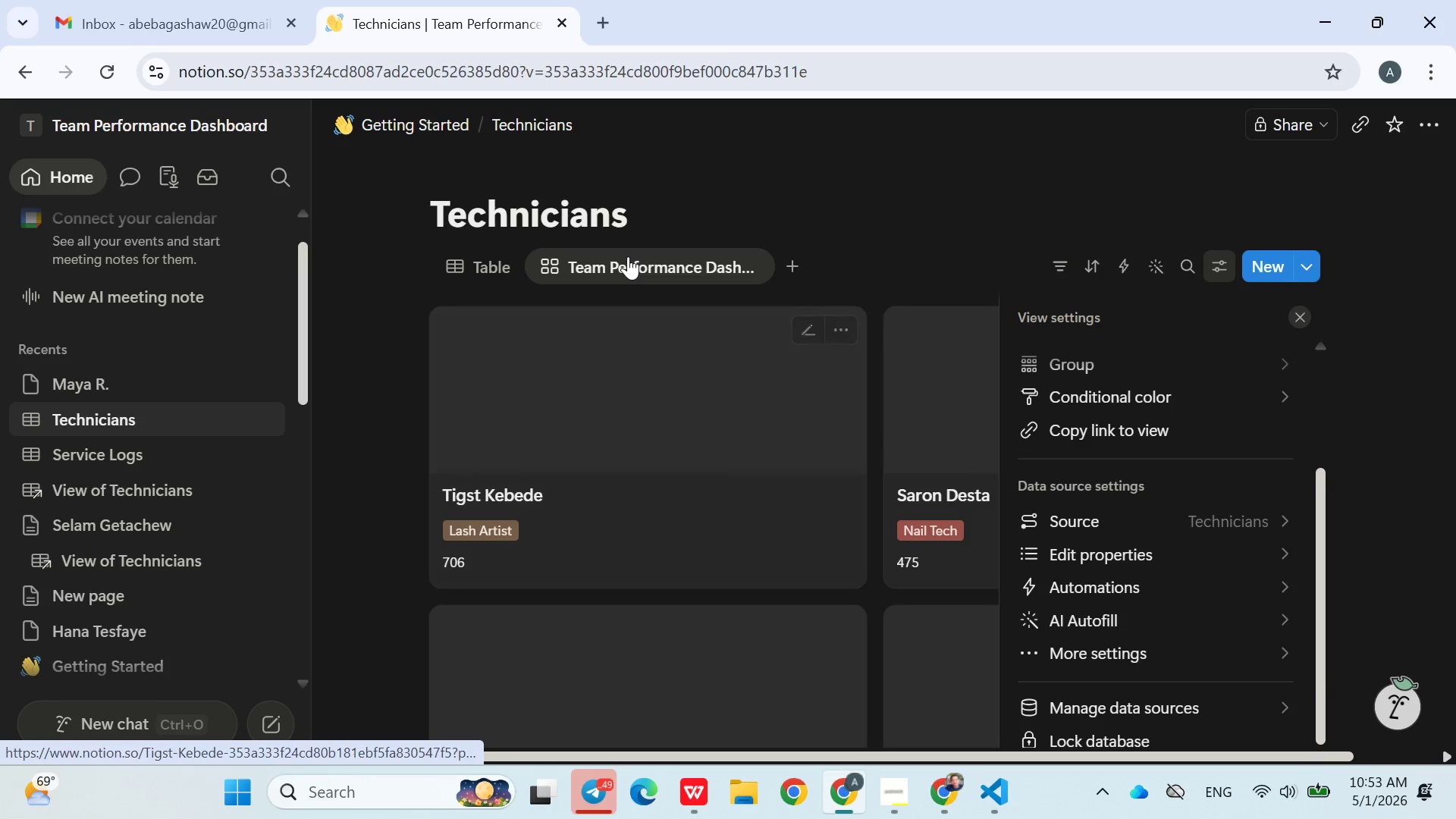 
left_click([627, 262])
 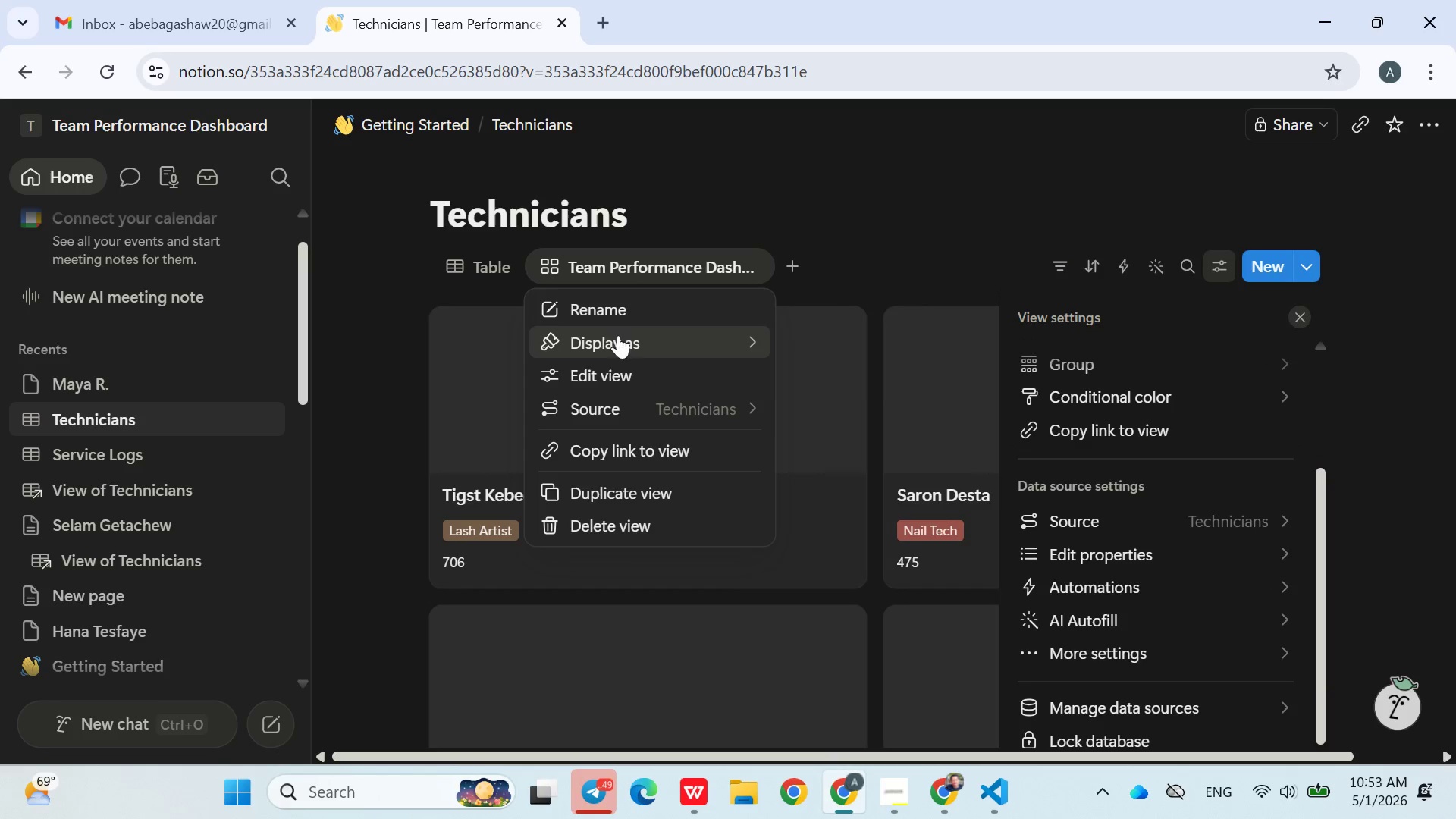 
left_click([616, 366])
 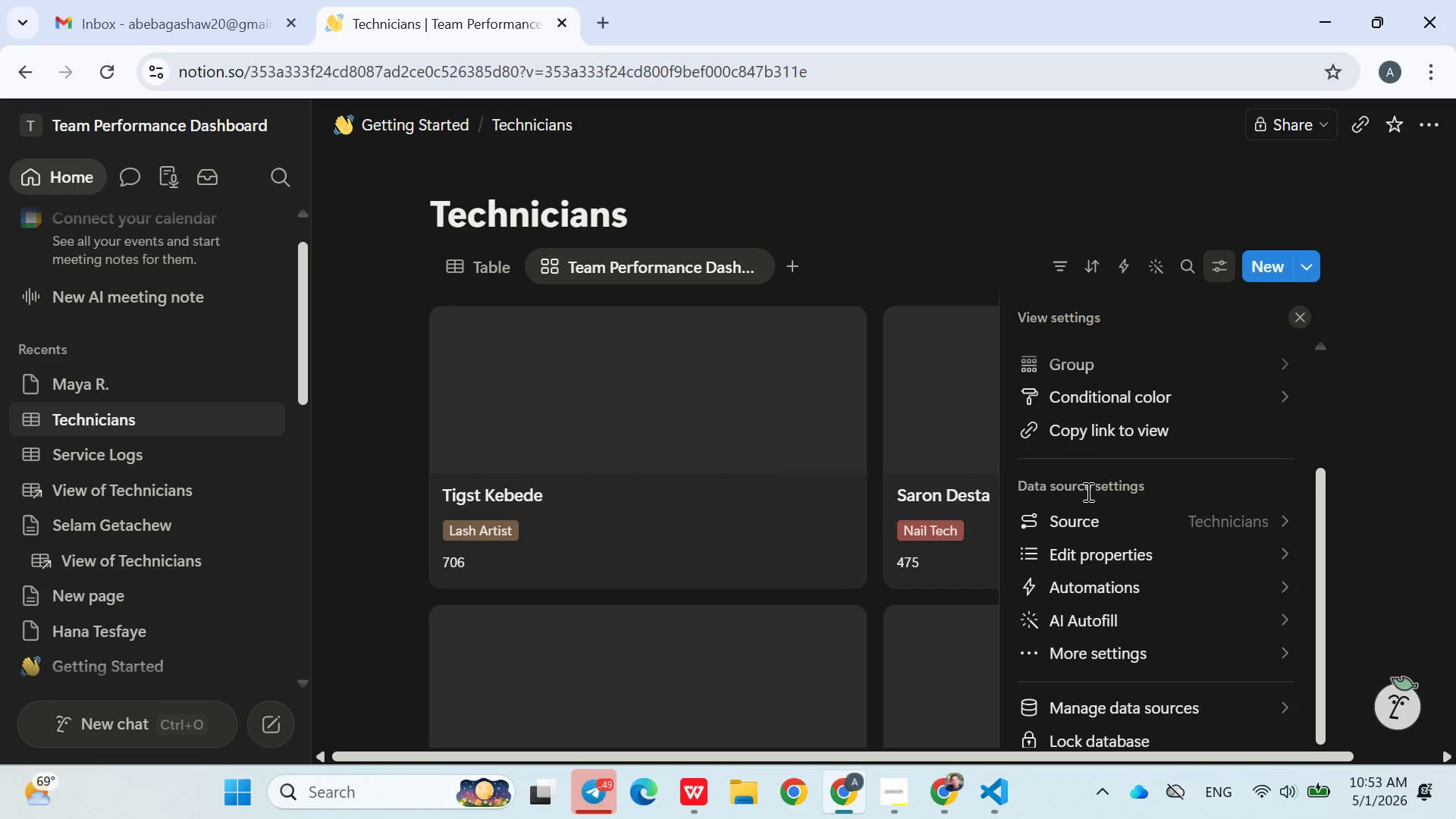 
mouse_move([1167, 572])
 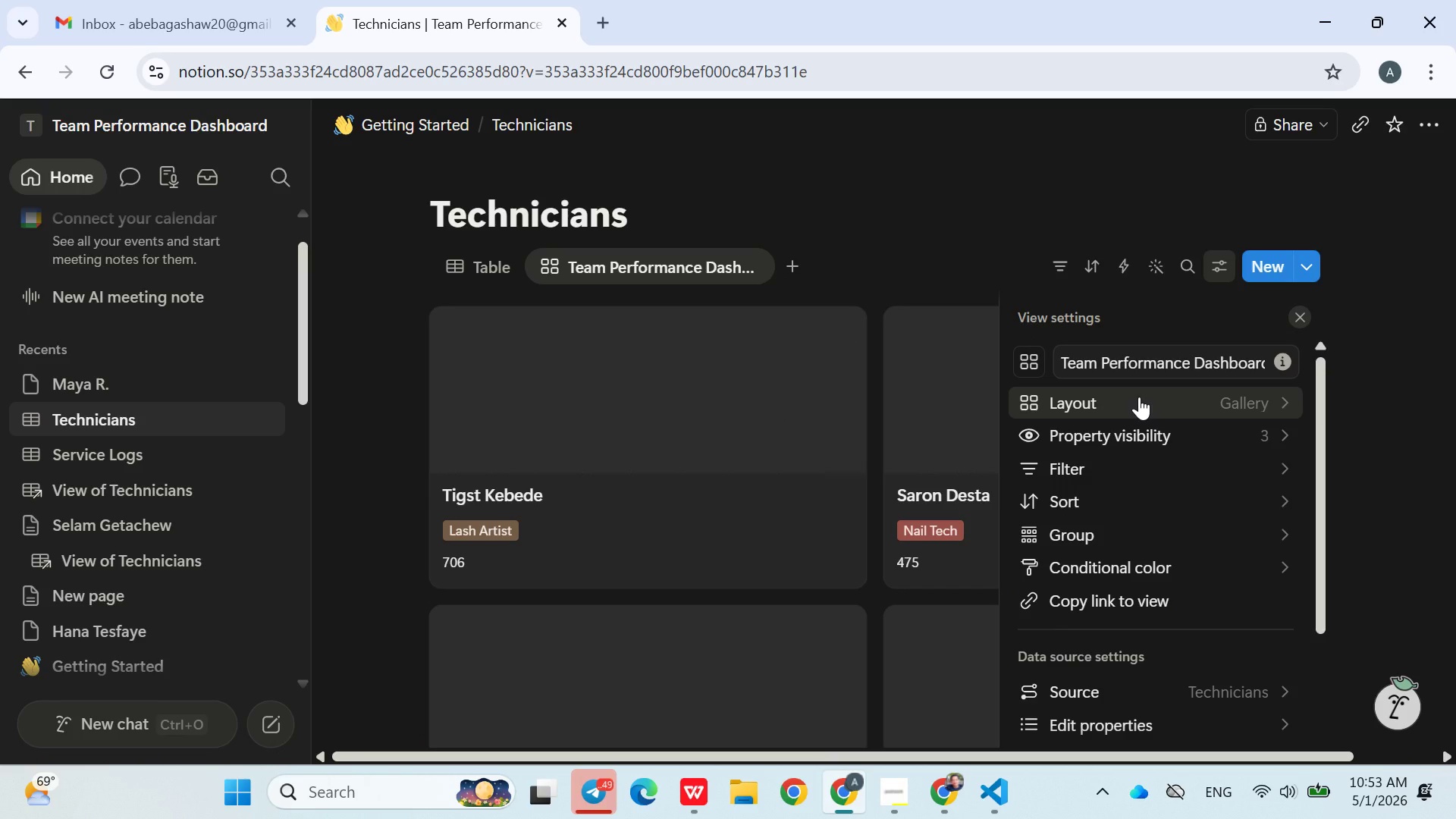 
left_click([1139, 397])
 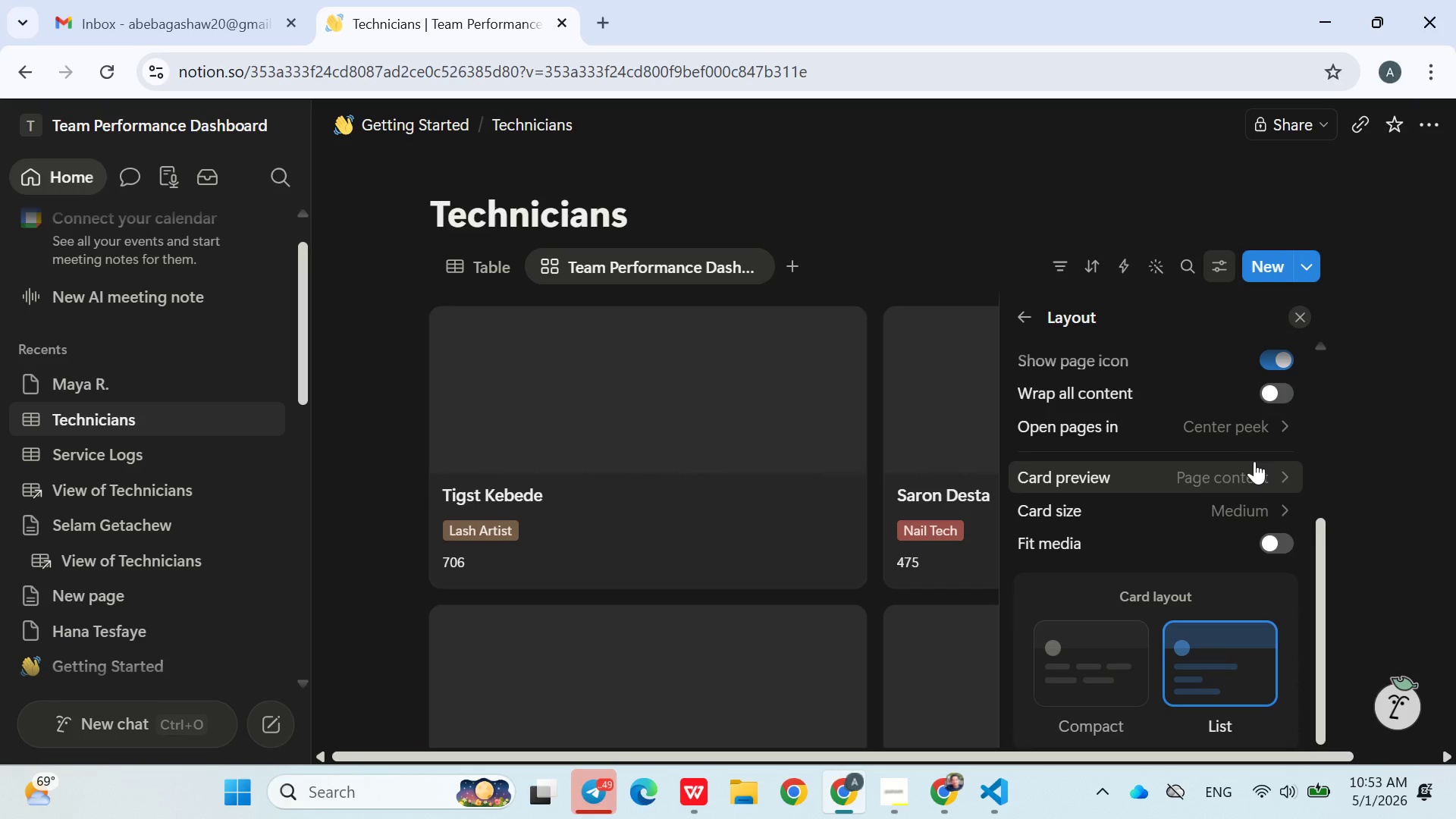 
left_click([1261, 466])
 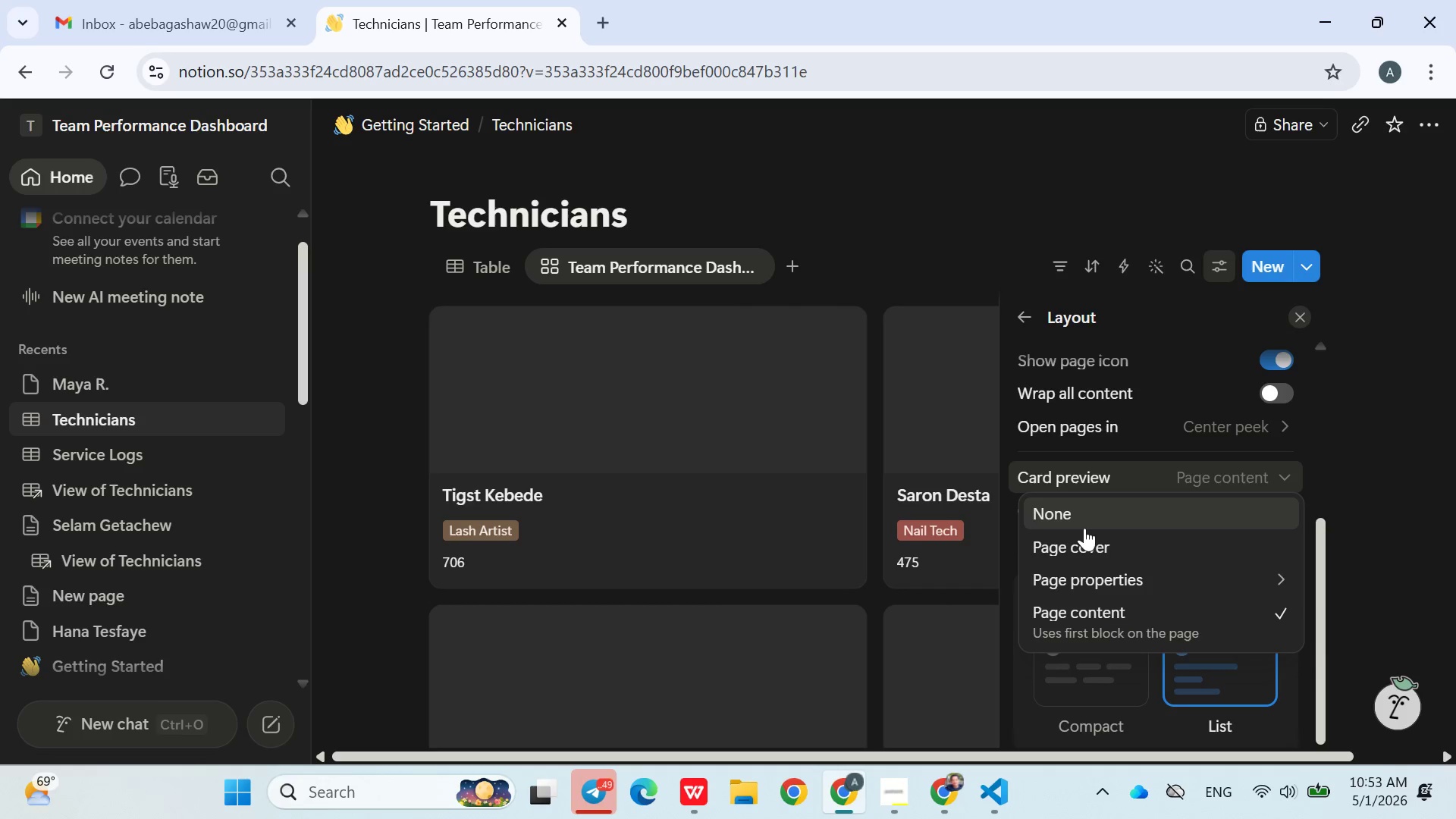 
left_click([1080, 516])
 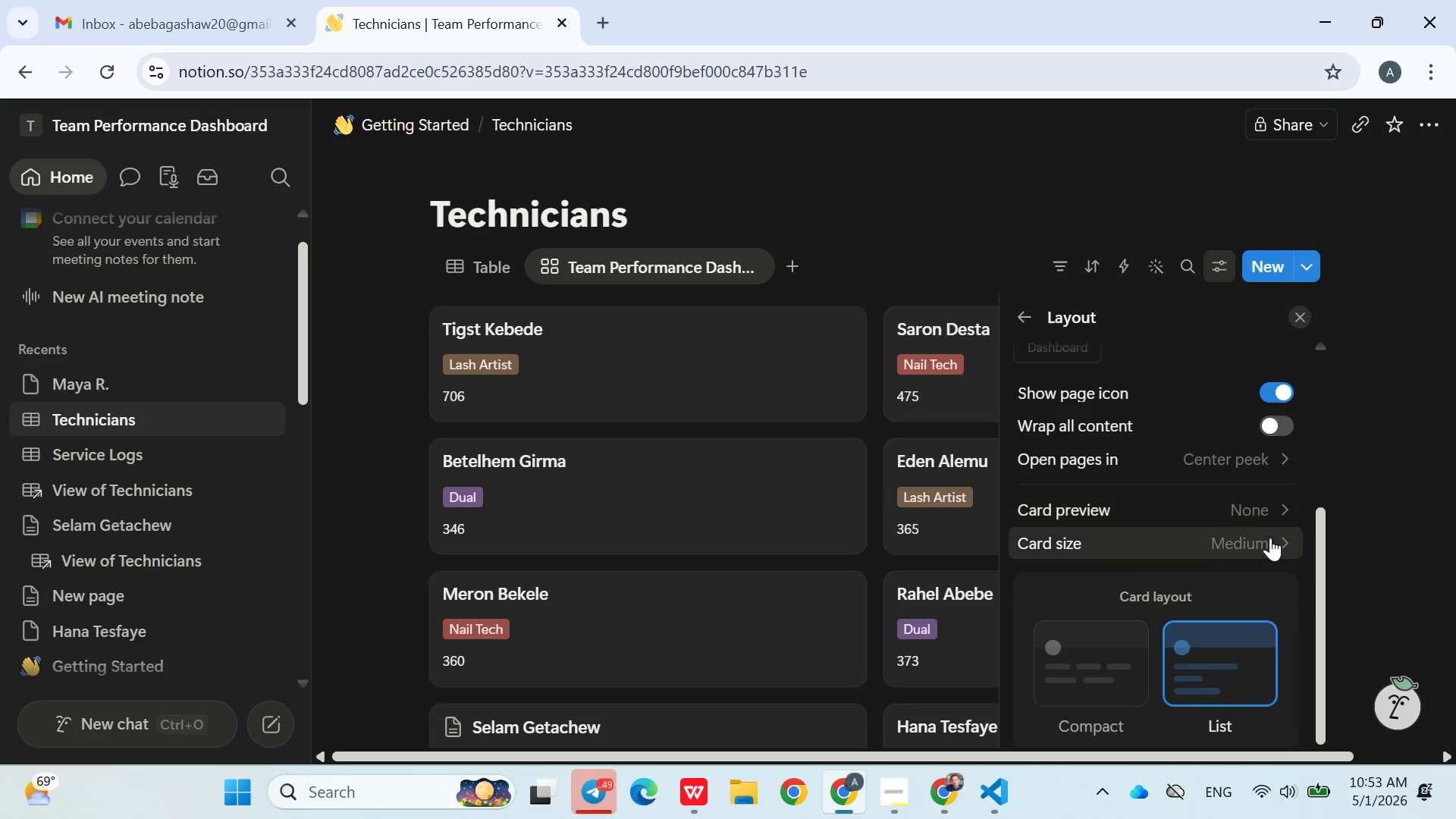 
left_click([948, 181])
 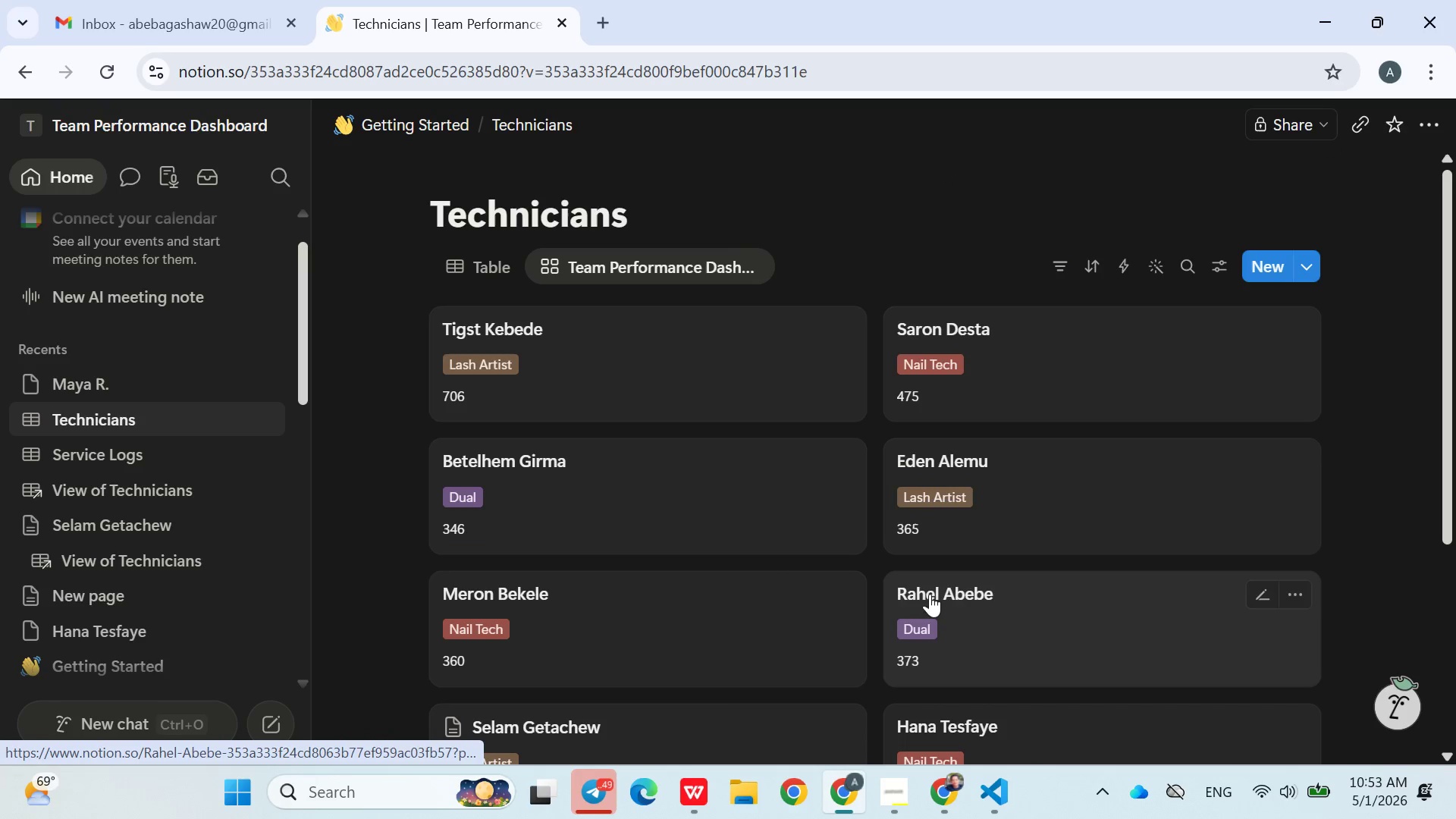 
left_click([488, 247])
 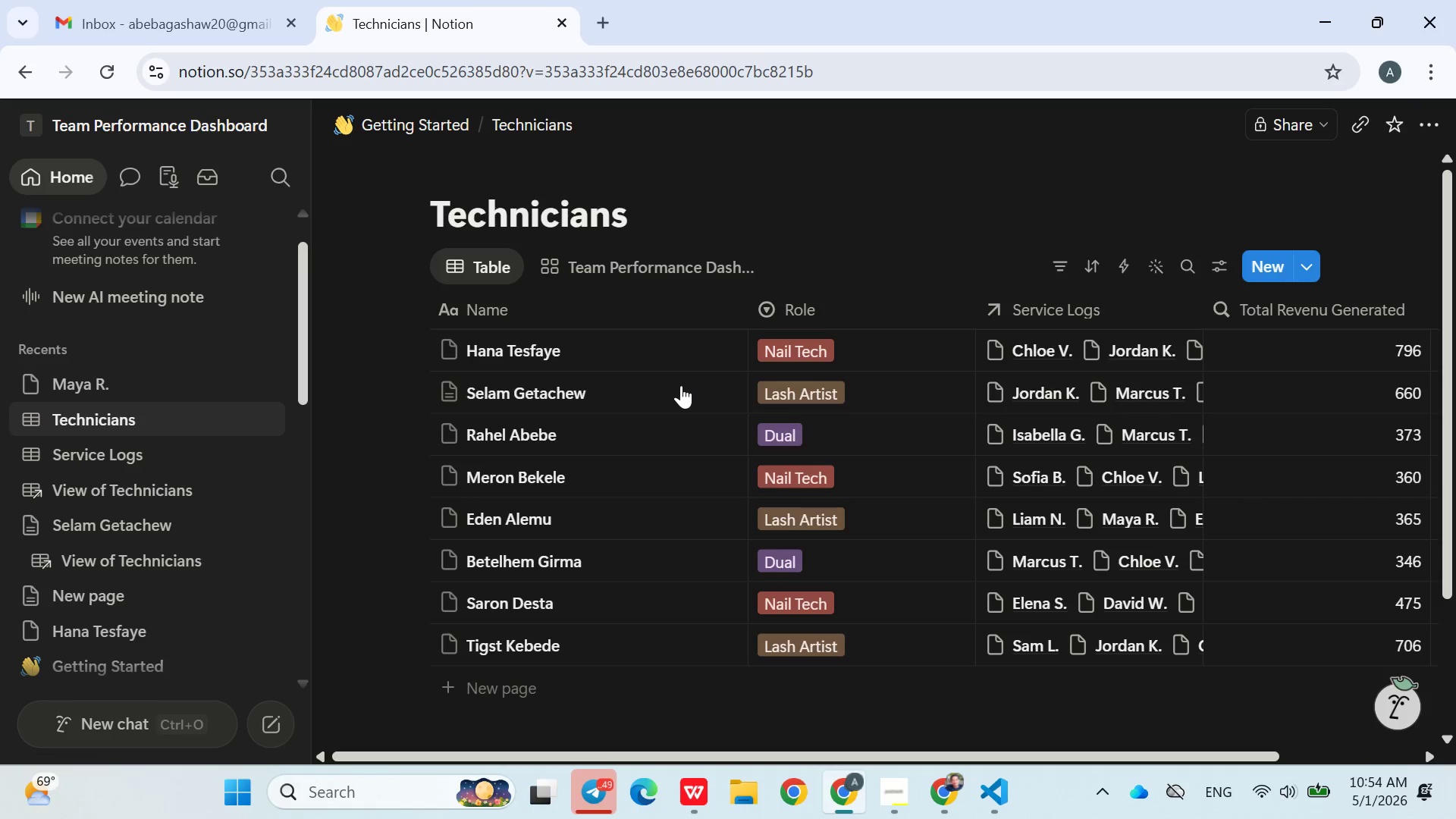 
left_click([131, 434])
 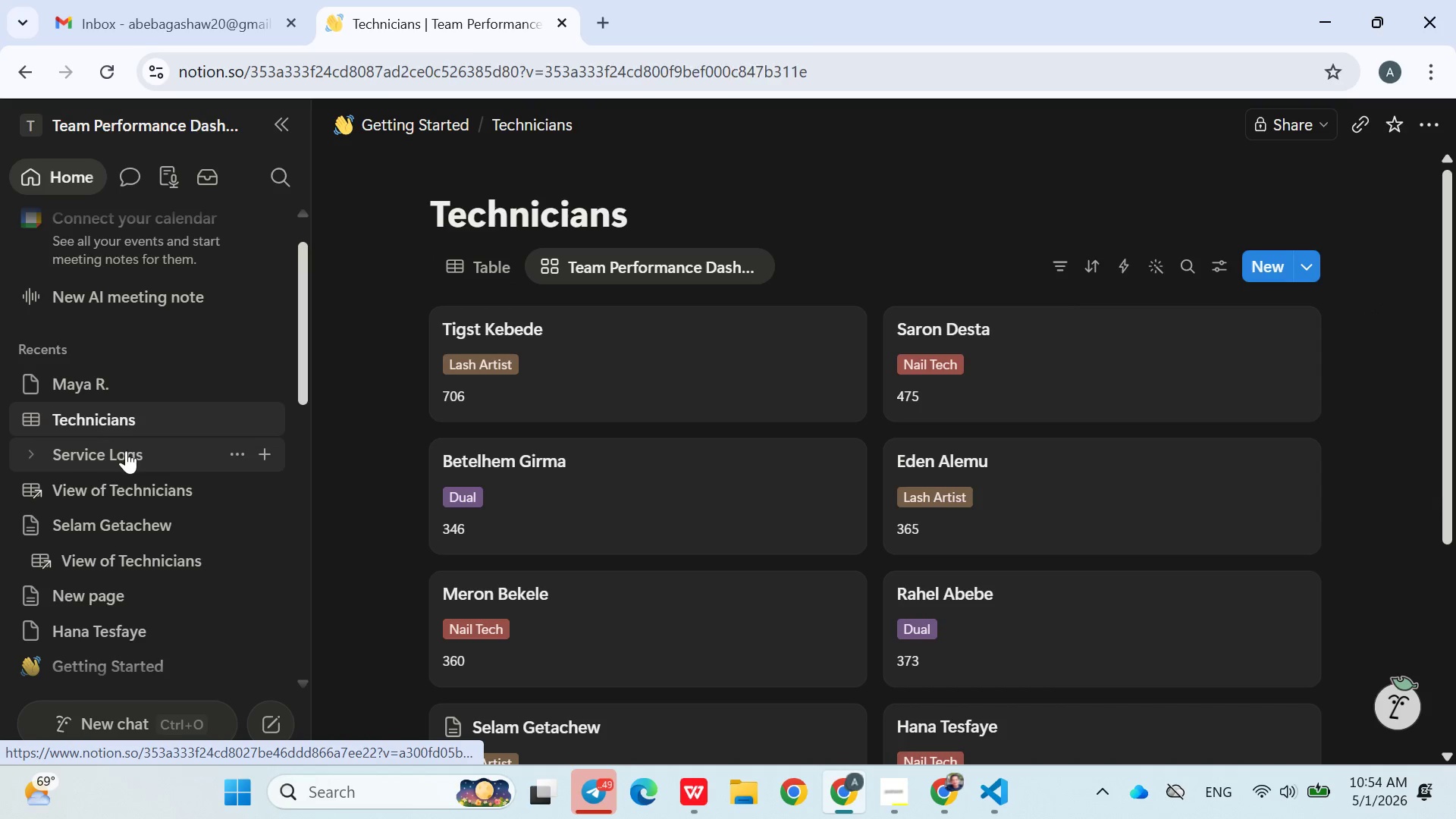 
left_click([126, 450])
 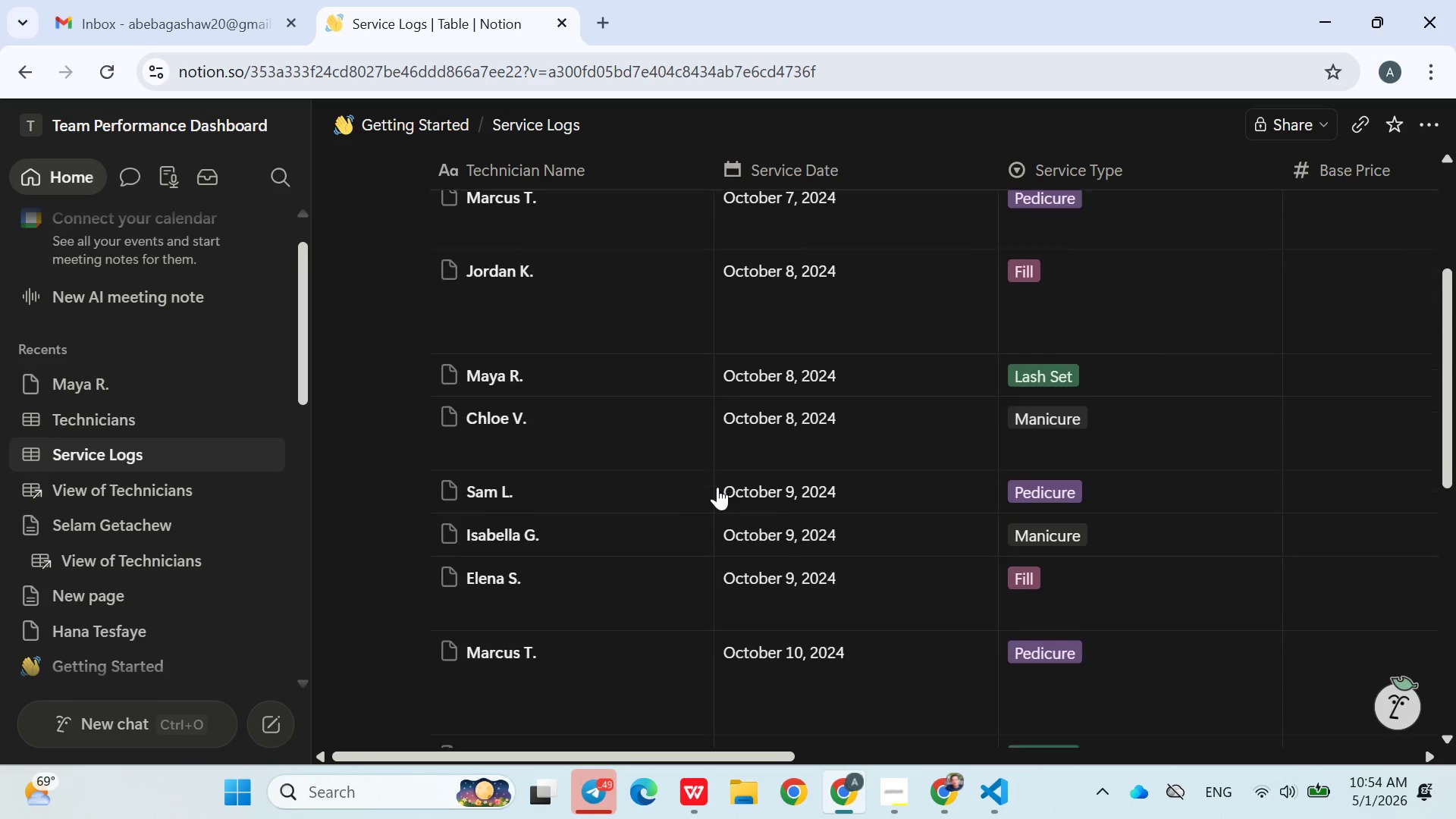 
wait(8.09)
 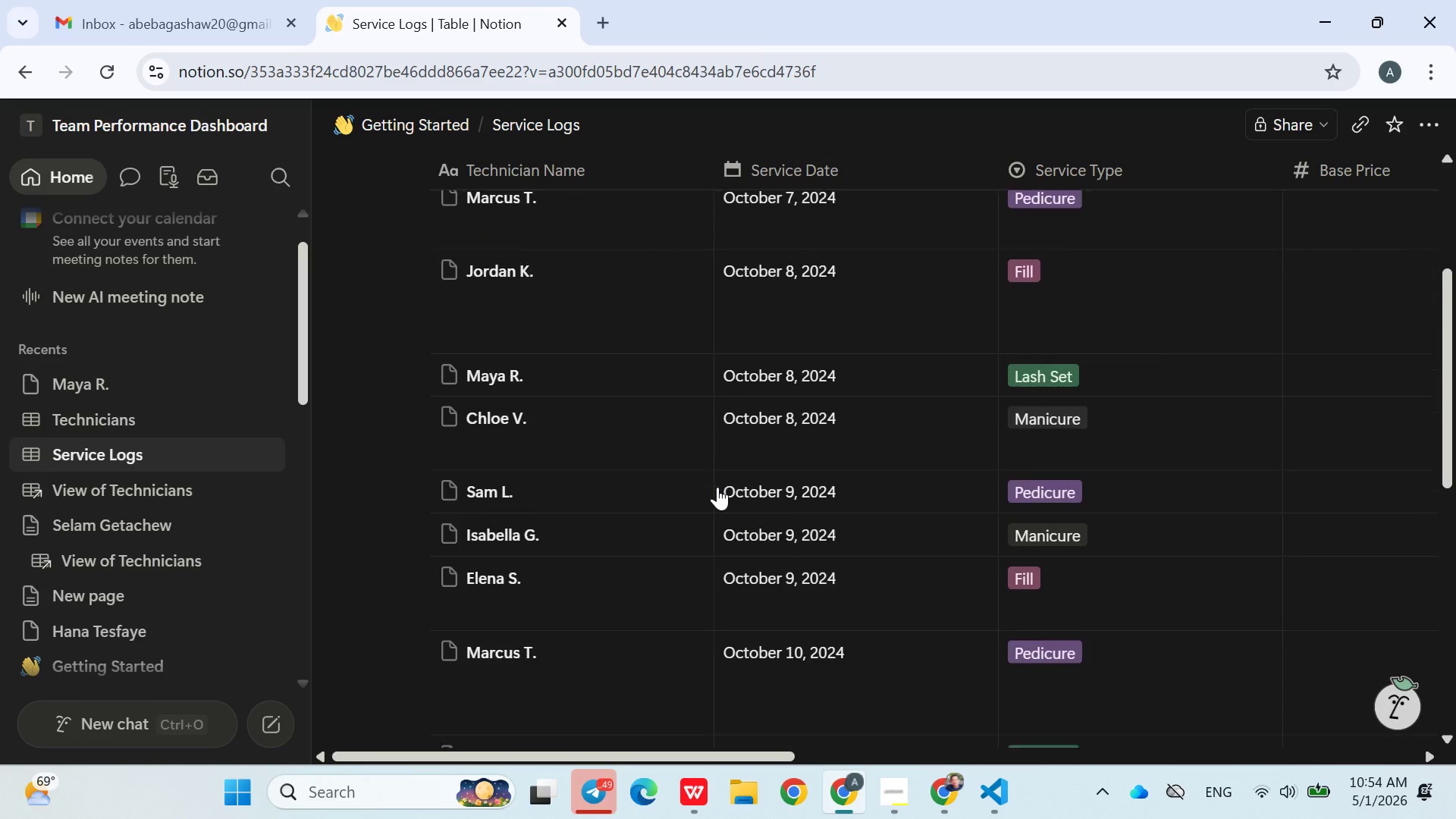 
left_click([1339, 295])
 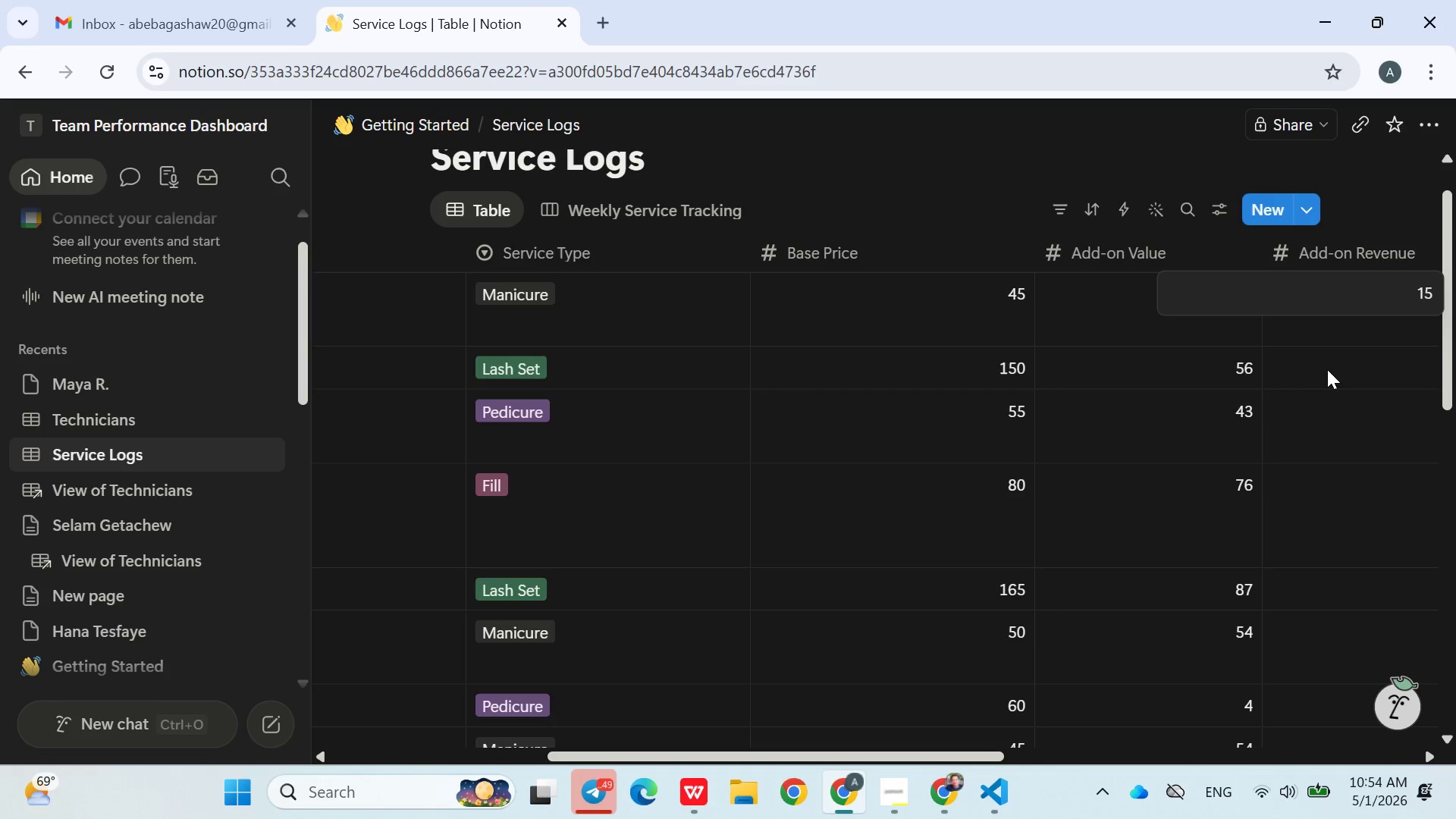 
left_click([1327, 372])
 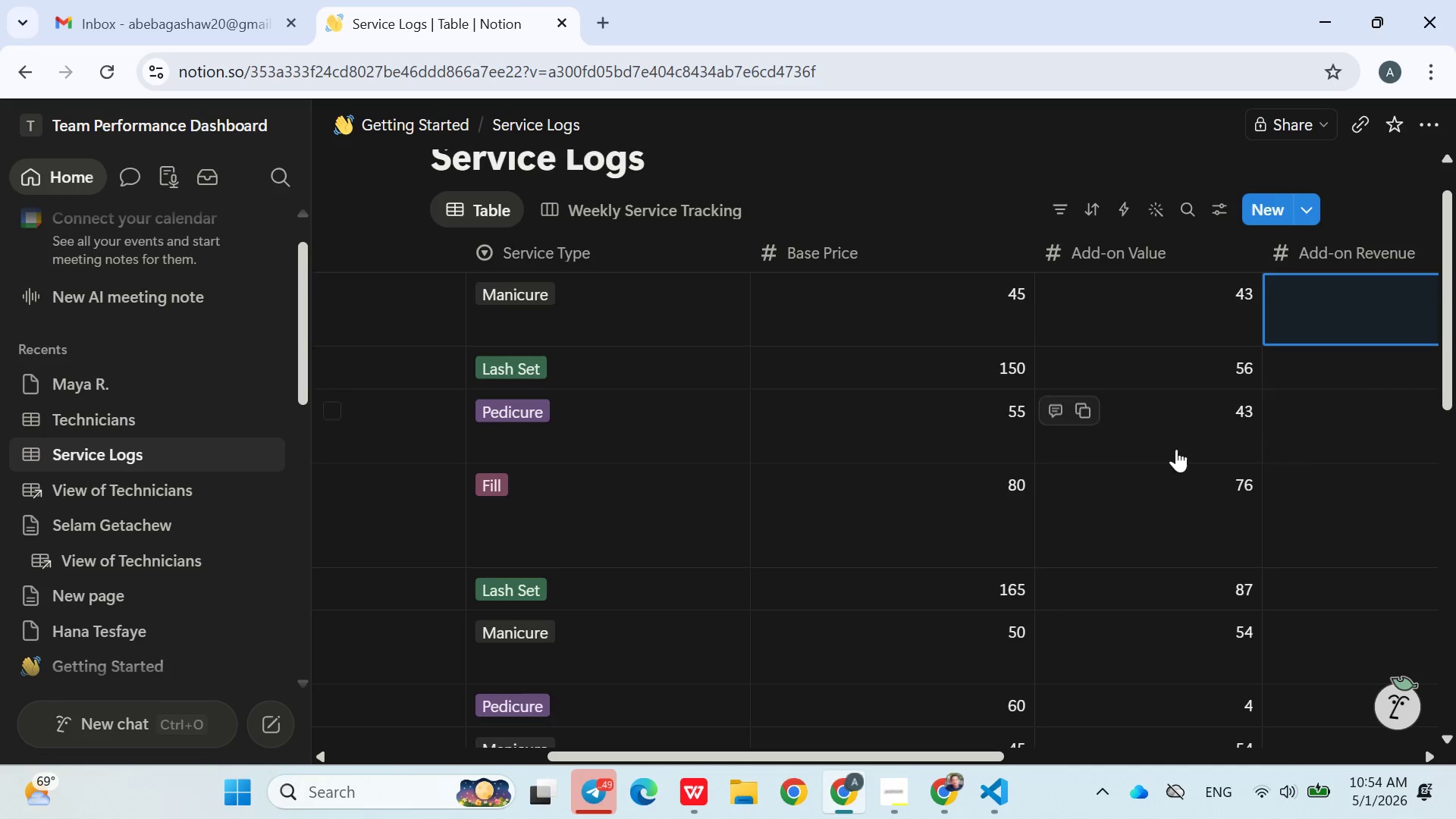 
mouse_move([1163, 474])
 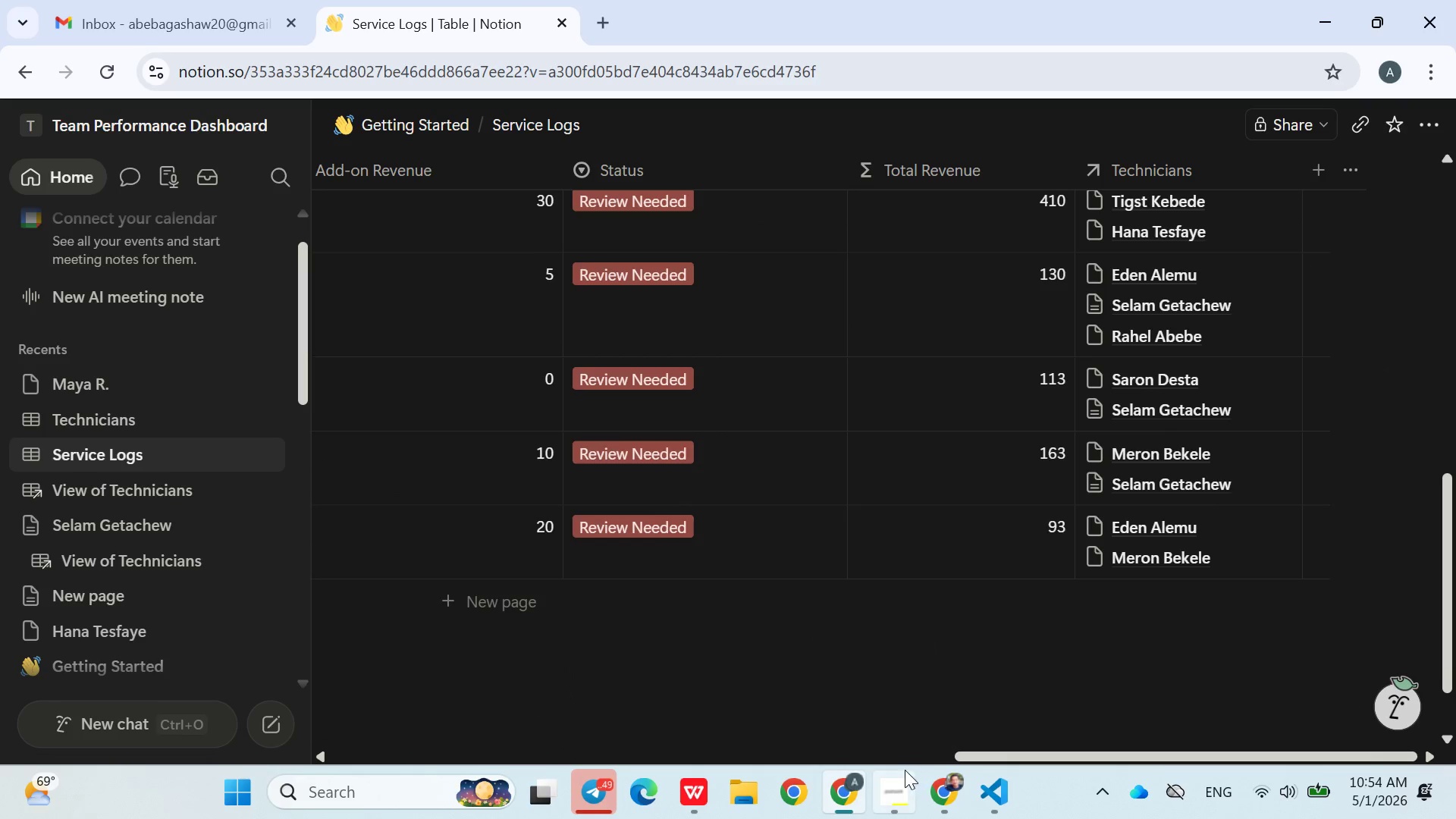 
left_click([902, 770])